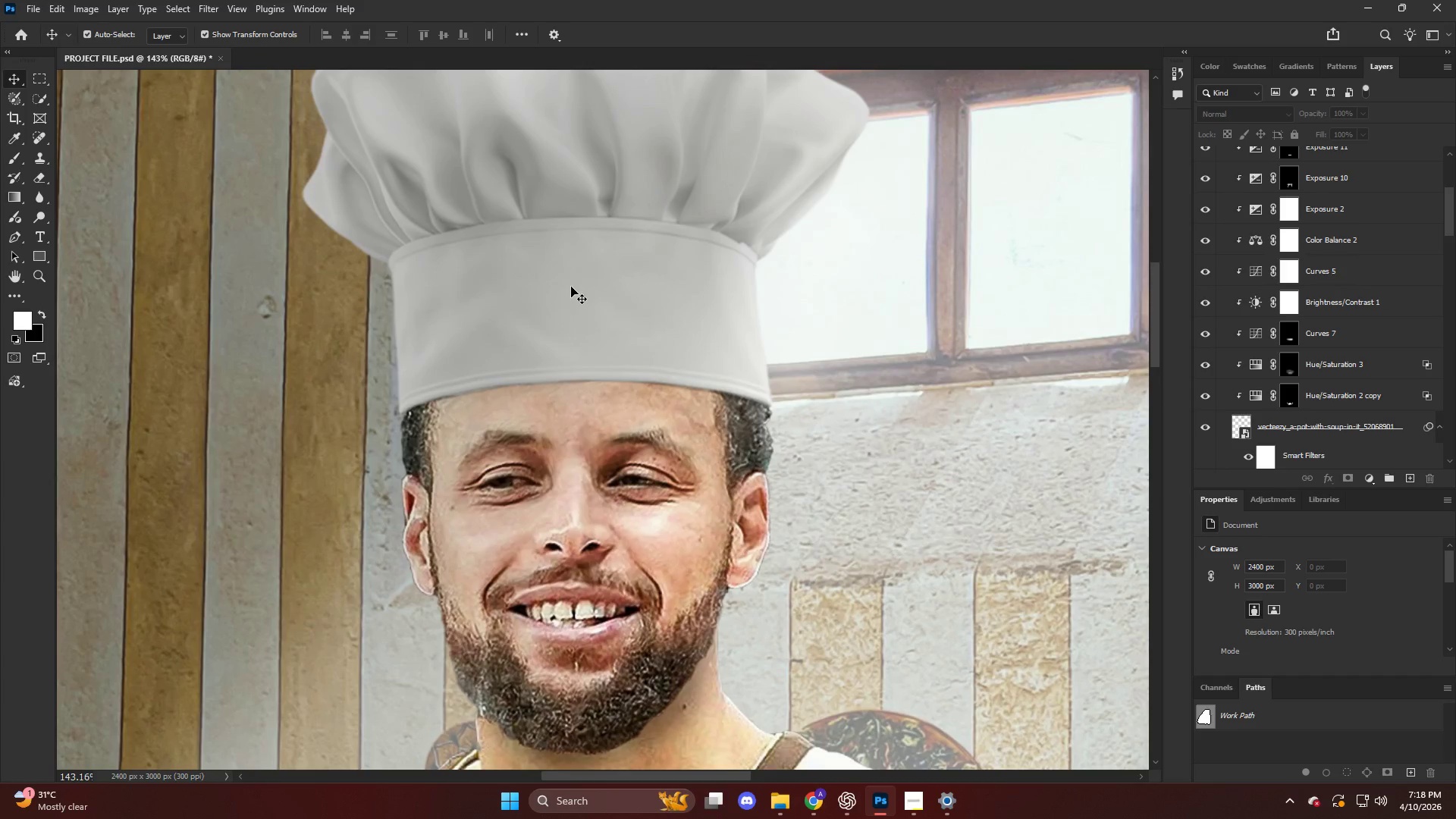 
key(V)
 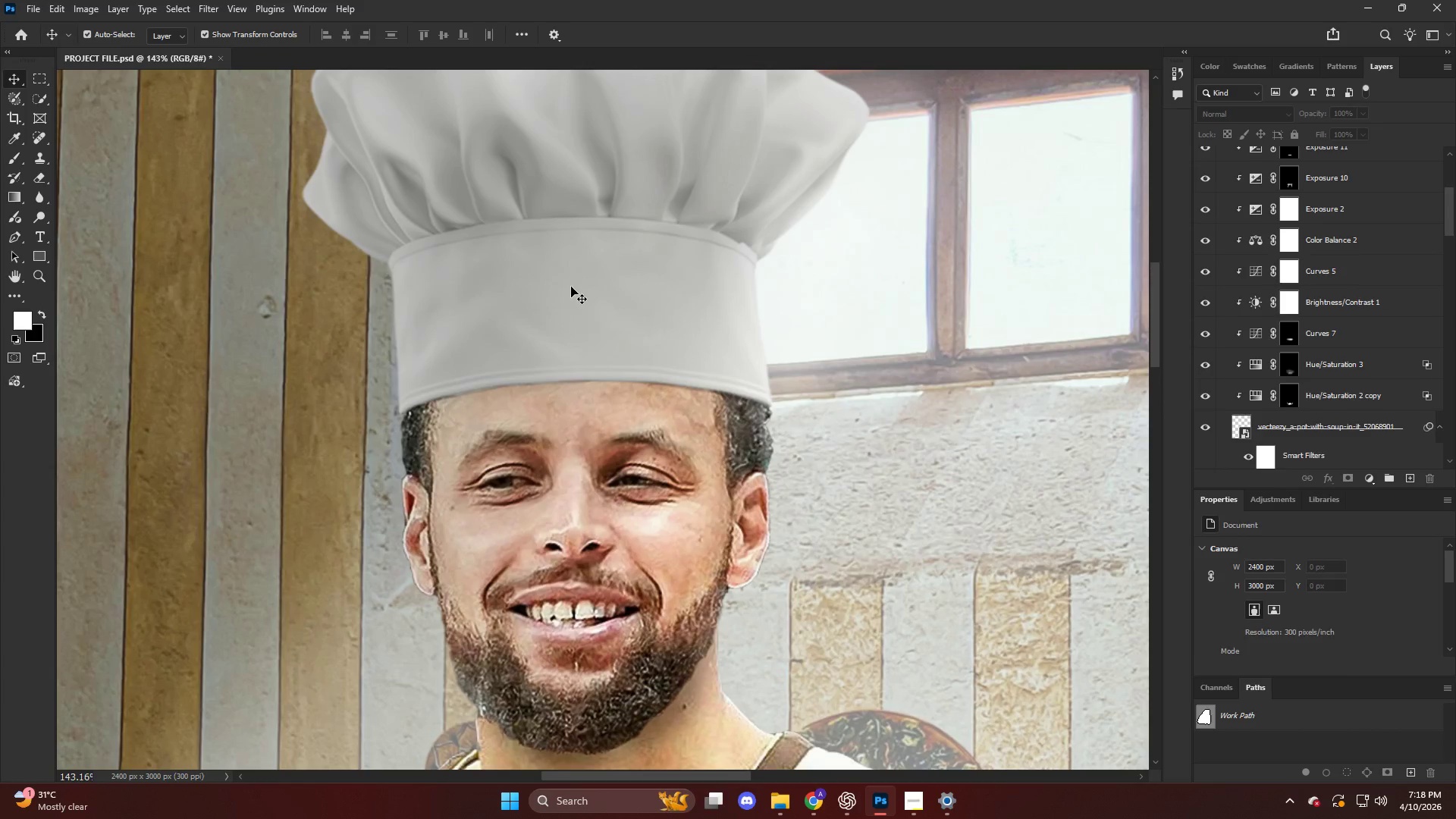 
left_click([571, 287])
 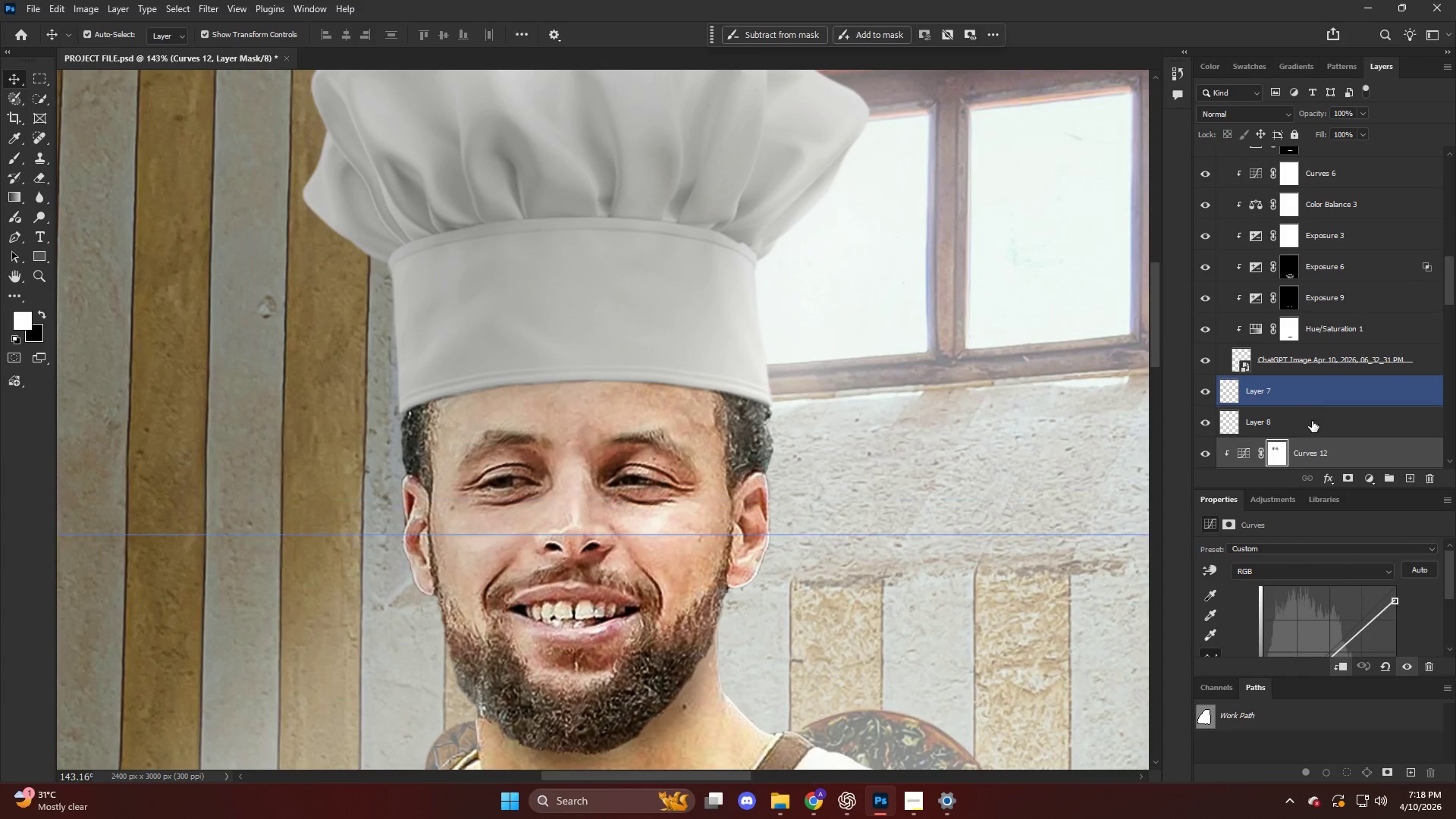 
scroll: coordinate [571, 287], scroll_direction: up, amount: 23.0
 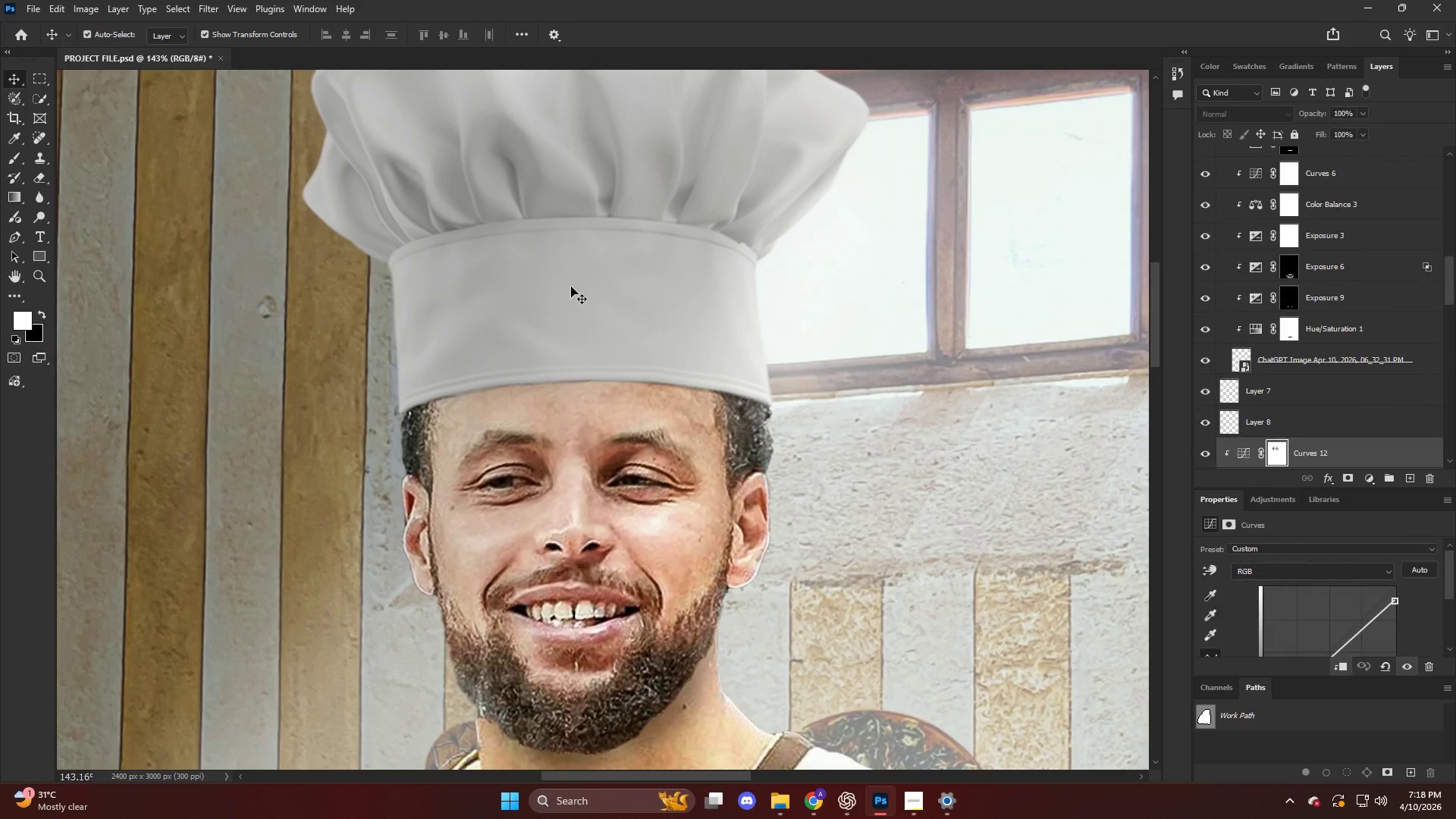 
scroll: coordinate [1295, 441], scroll_direction: down, amount: 3.0
 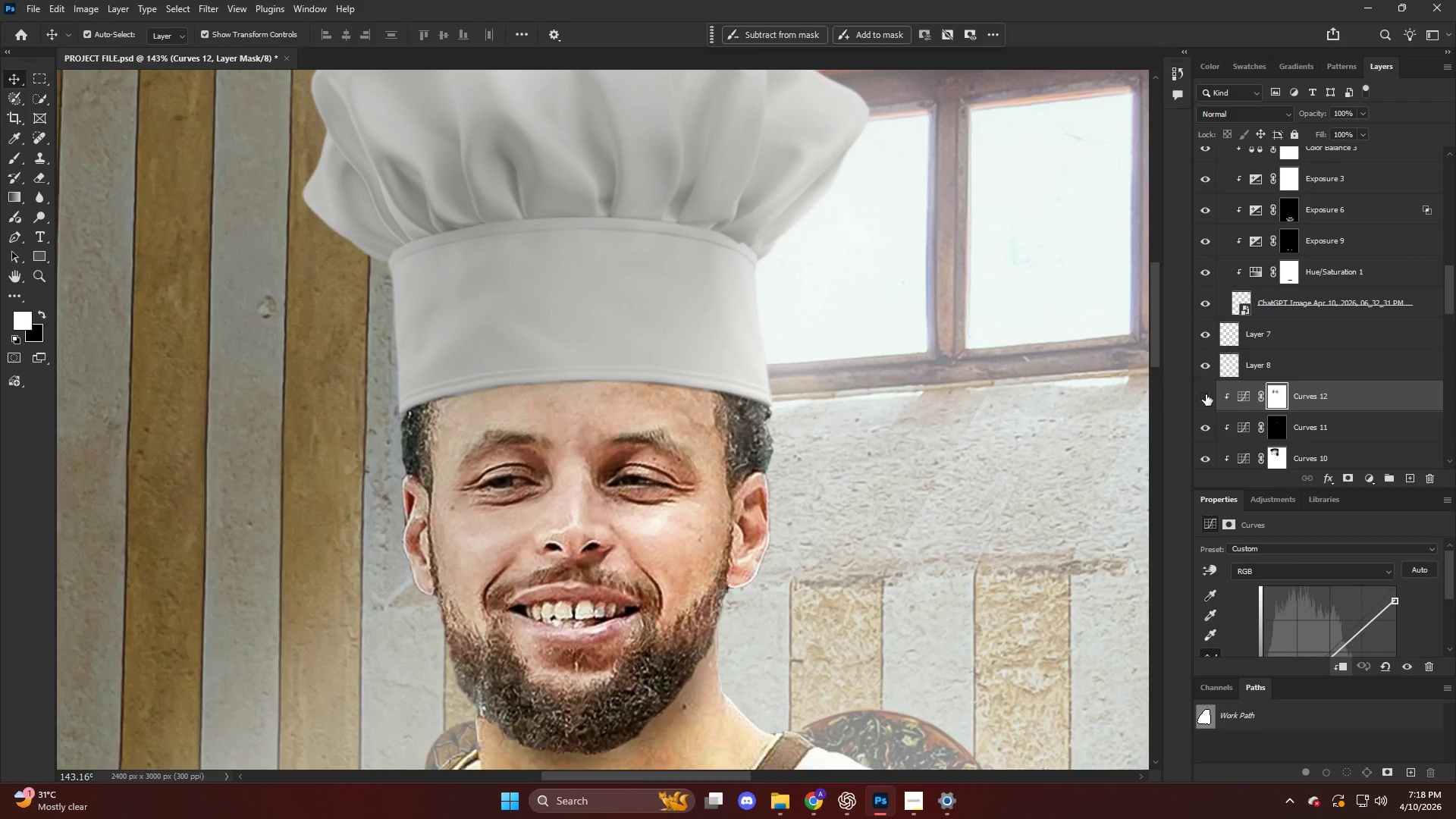 
double_click([1206, 394])
 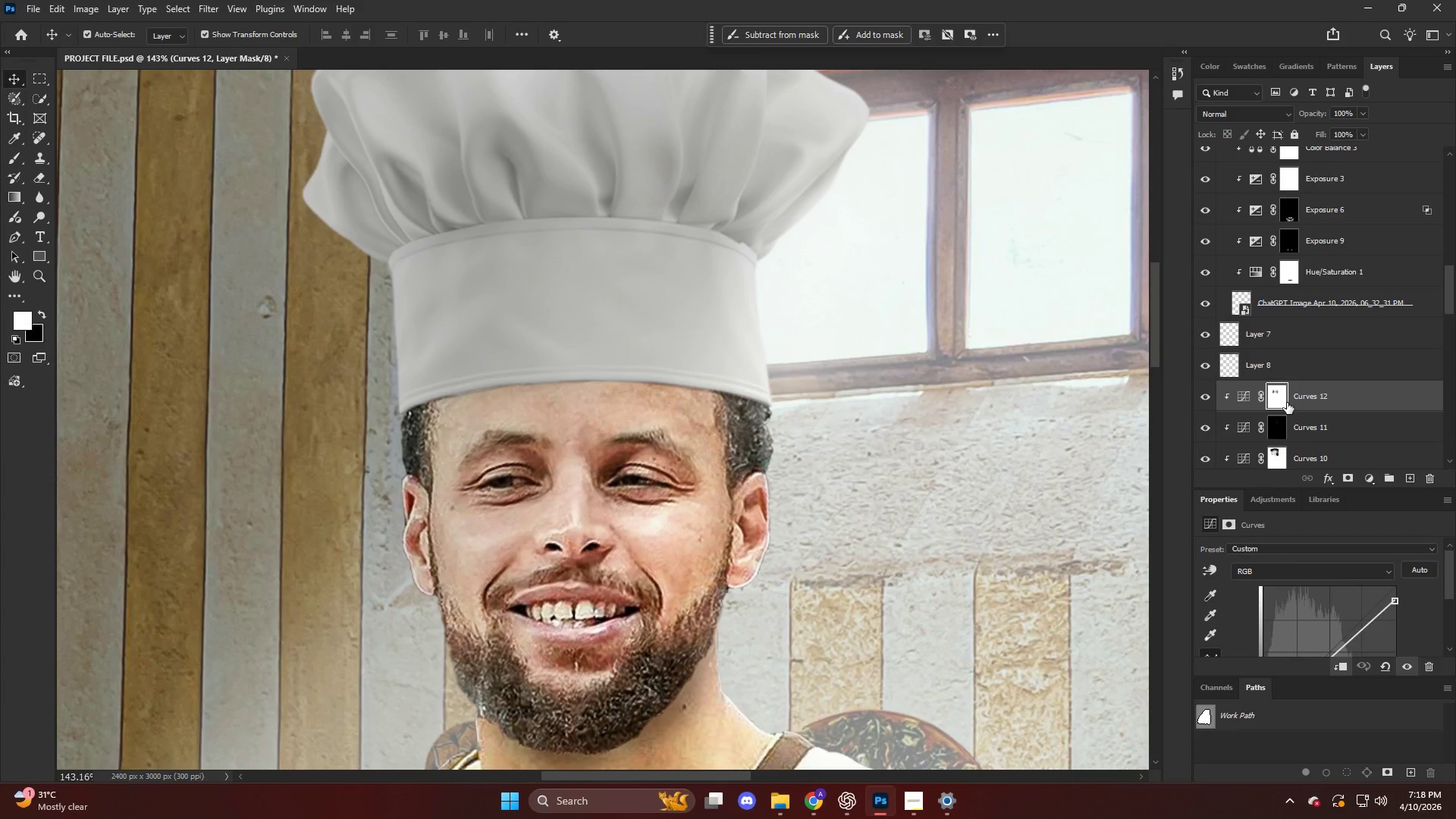 
key(B)
 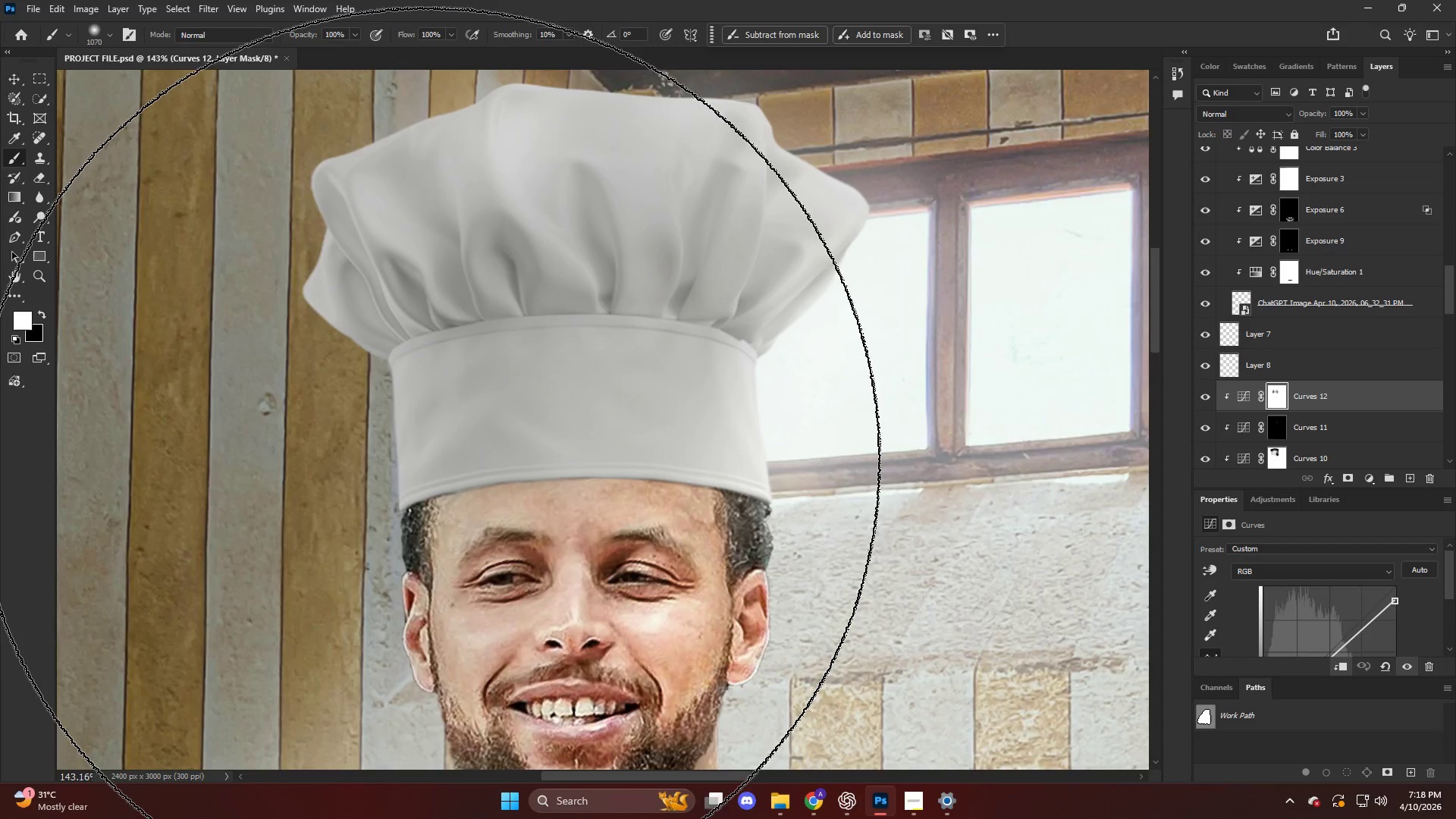 
hold_key(key=AltLeft, duration=0.53)
 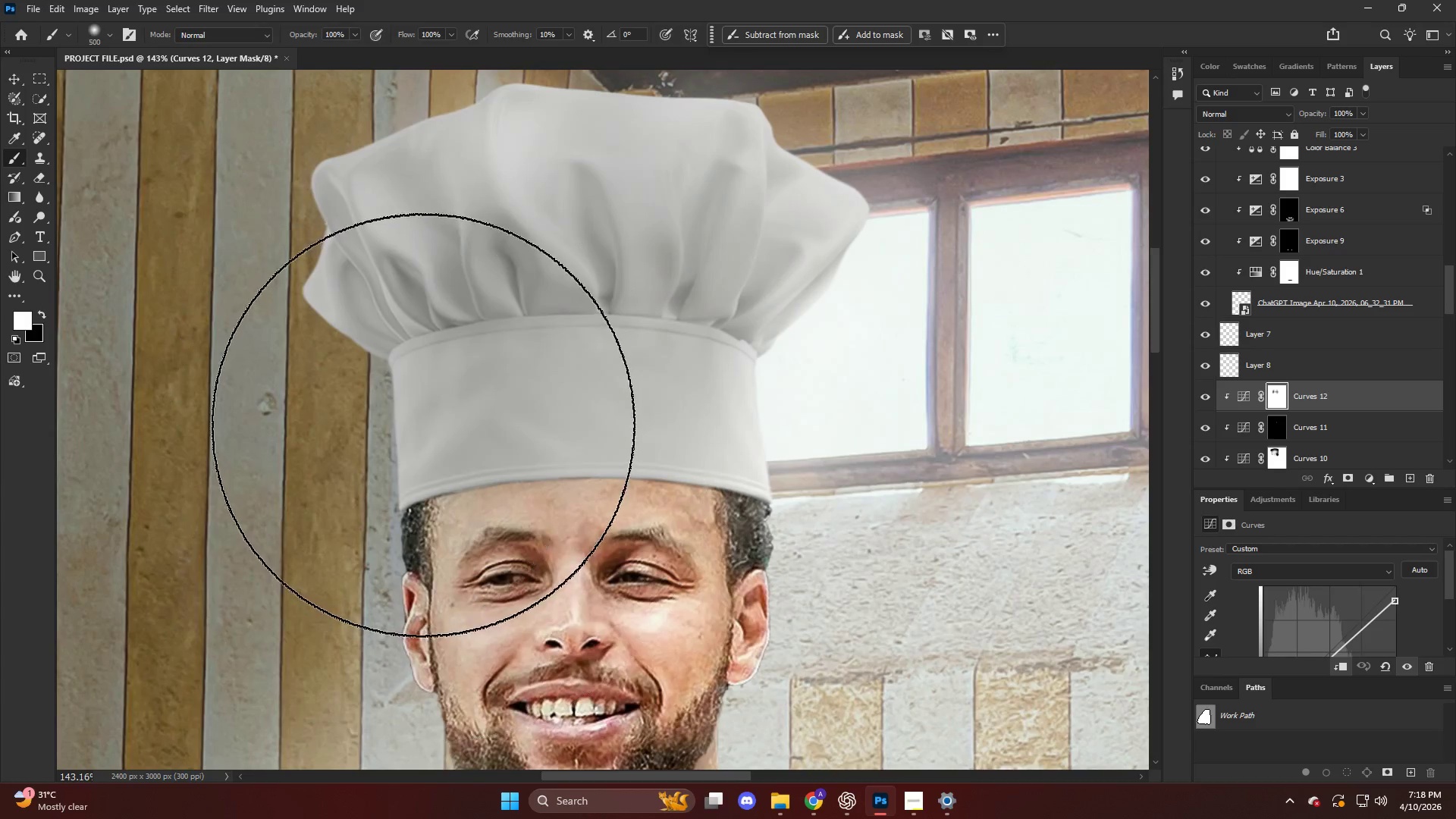 
scroll: coordinate [466, 386], scroll_direction: up, amount: 8.0
 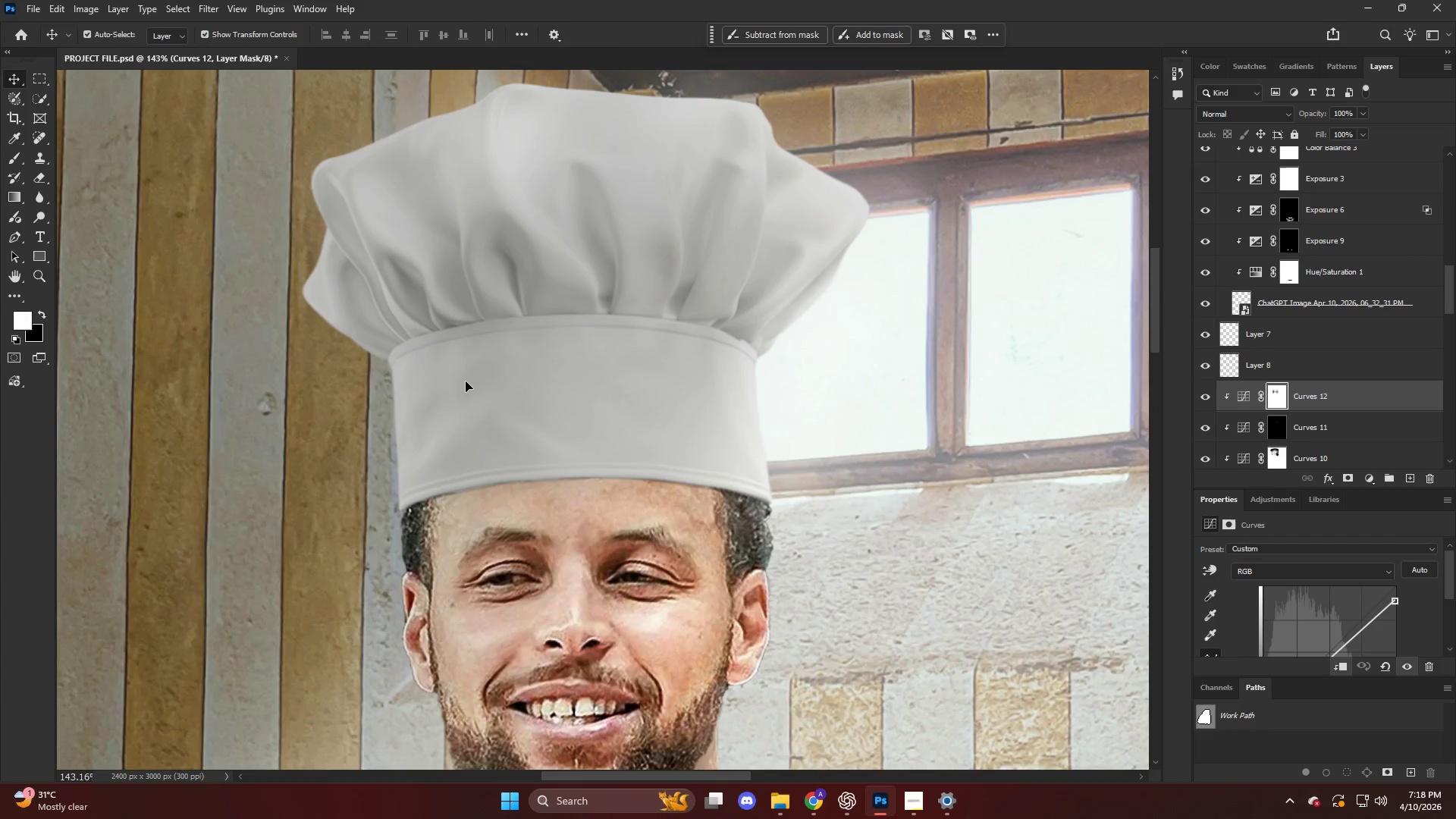 
key(X)
 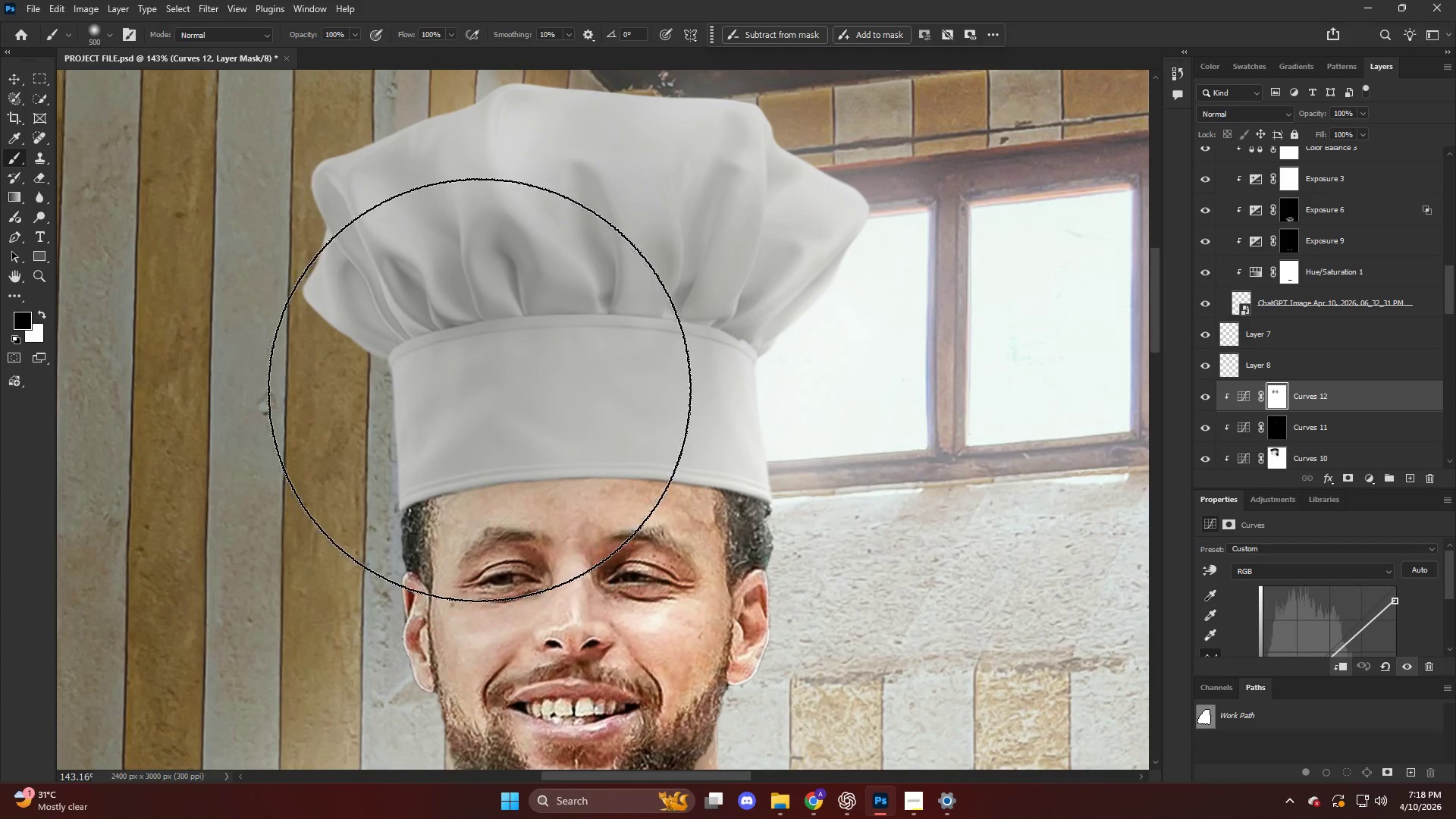 
left_click_drag(start_coordinate=[476, 390], to_coordinate=[433, 377])
 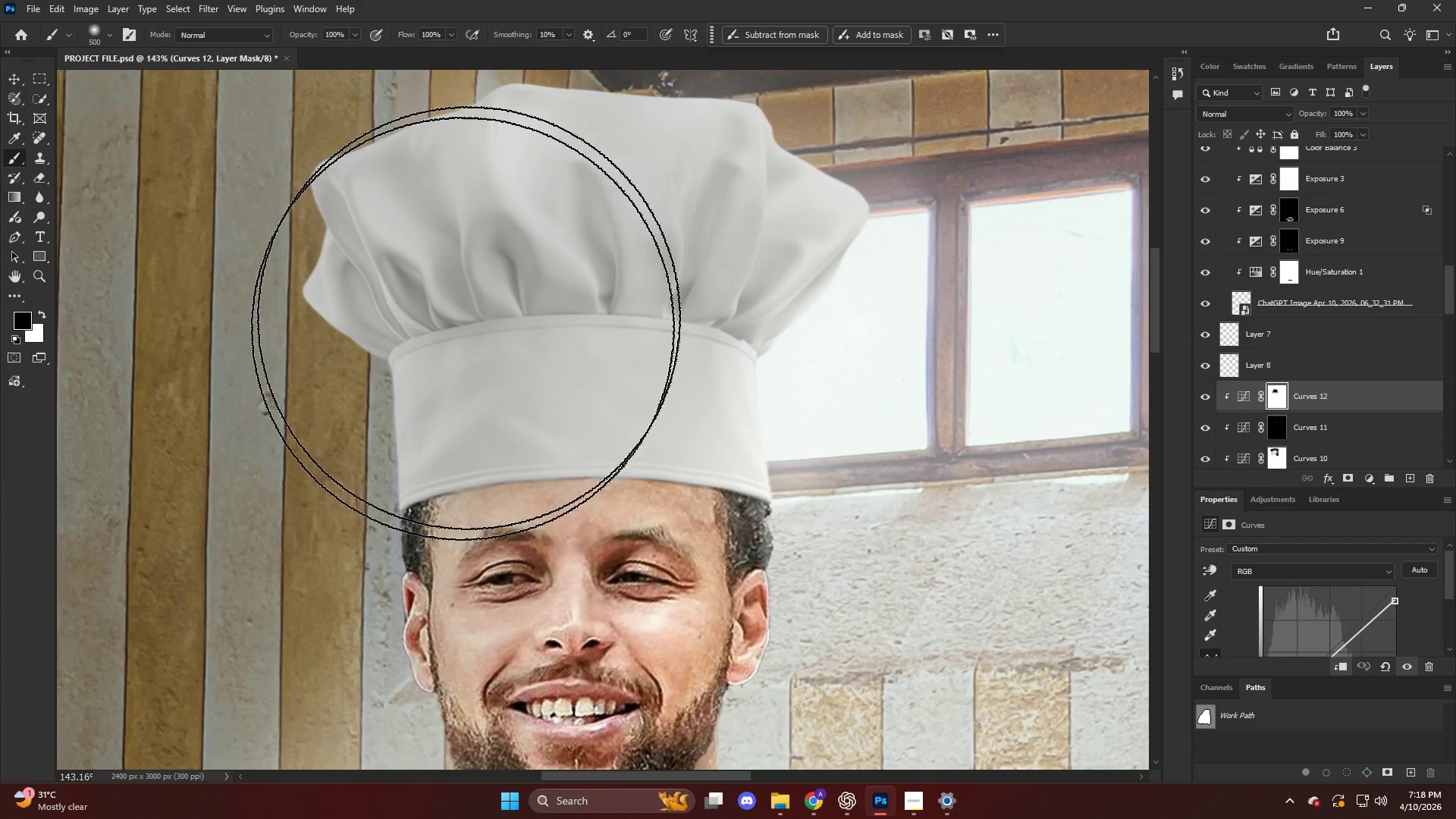 
left_click_drag(start_coordinate=[492, 296], to_coordinate=[683, 254])
 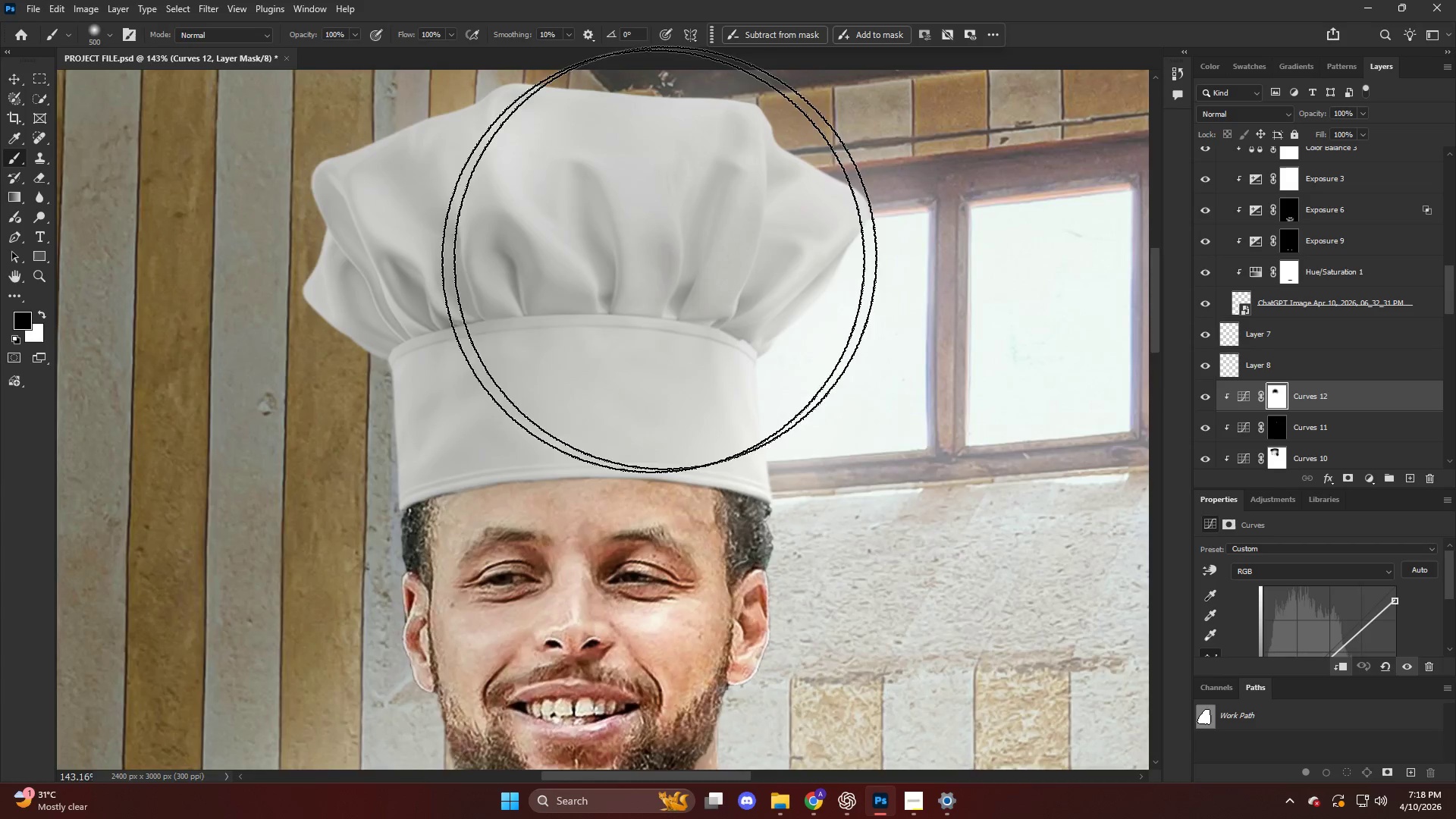 
hold_key(key=AltLeft, duration=0.77)
scroll: coordinate [626, 294], scroll_direction: down, amount: 17.0
 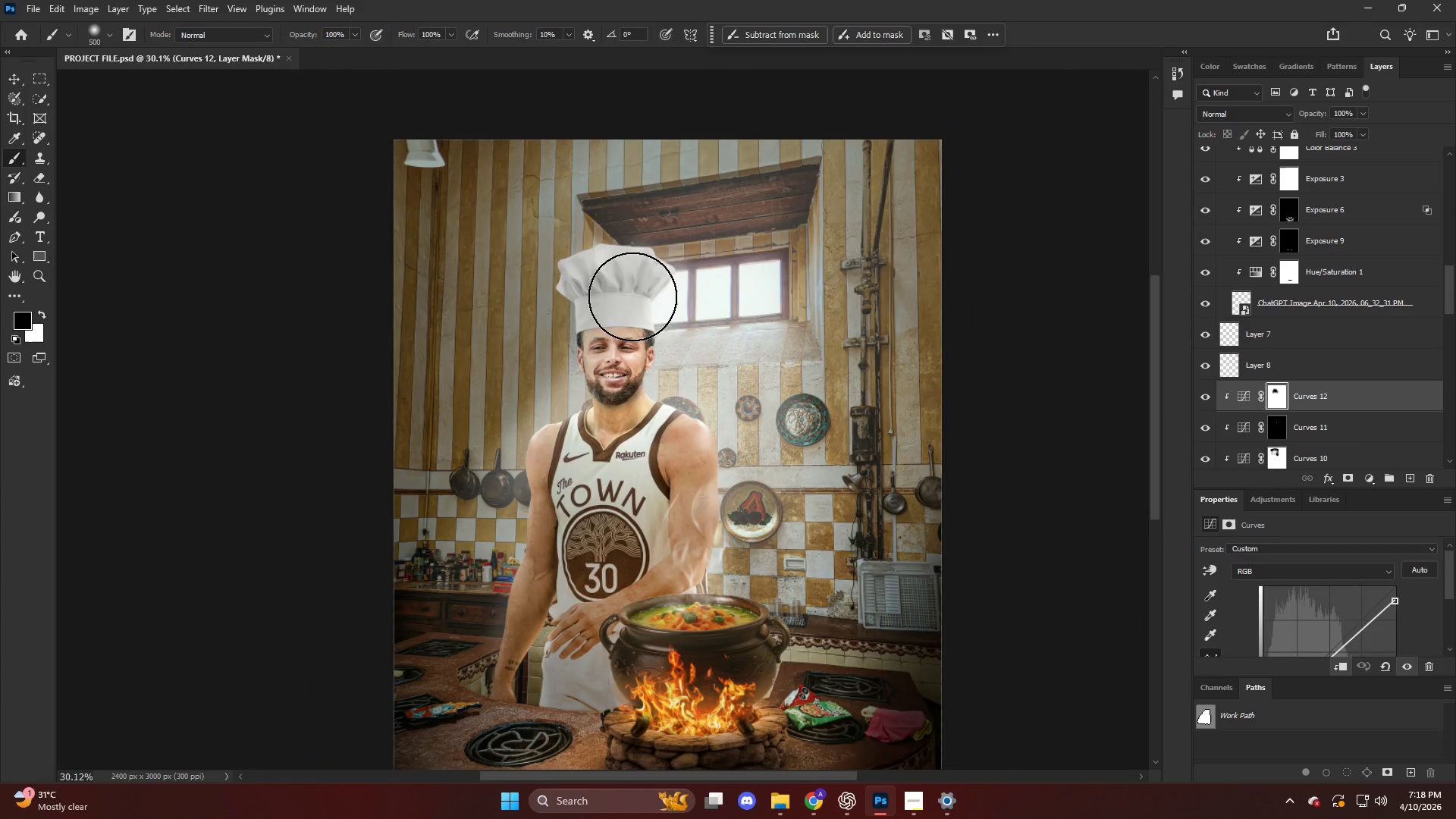 
key(Alt+AltLeft)
 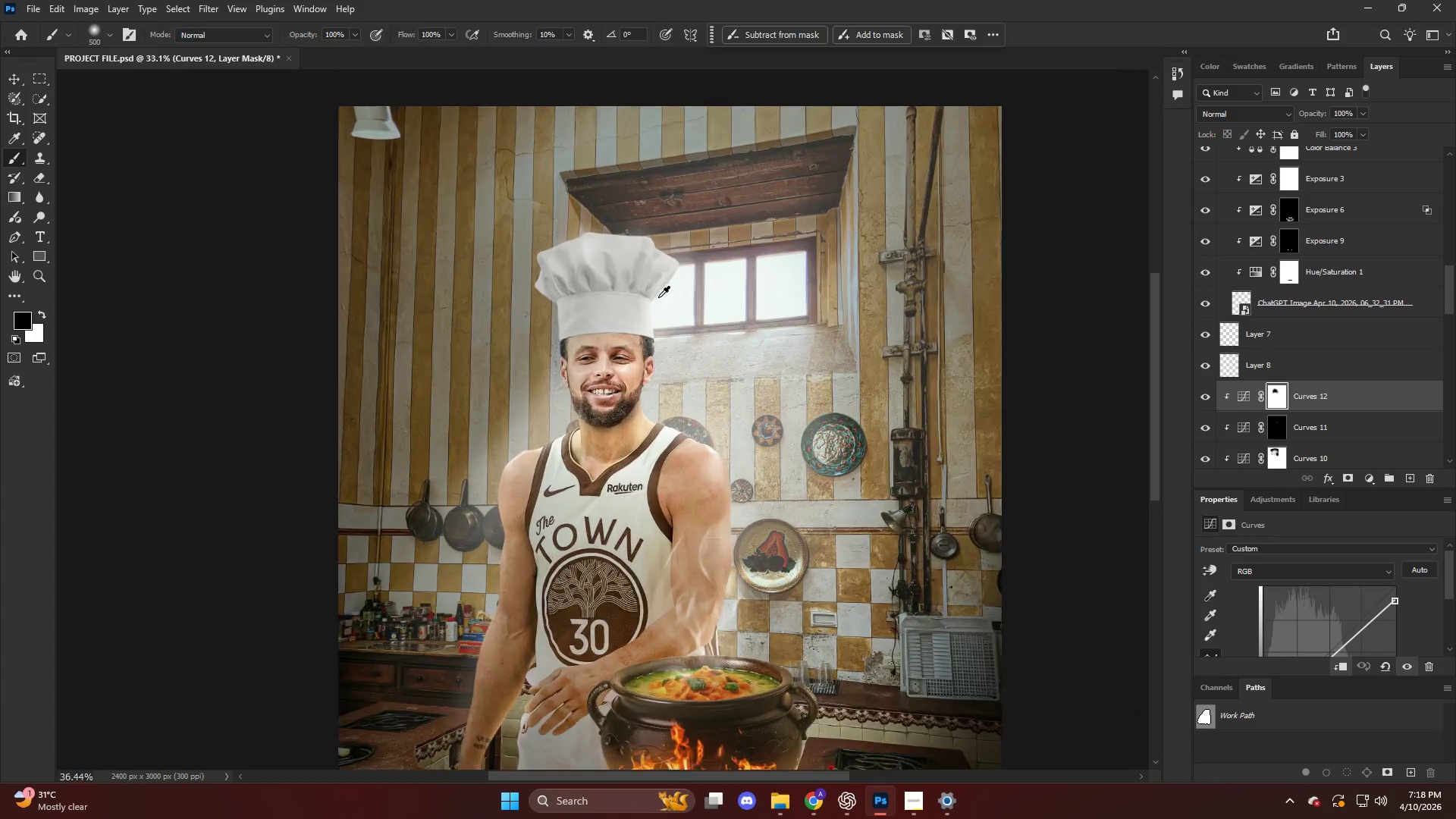 
key(X)
 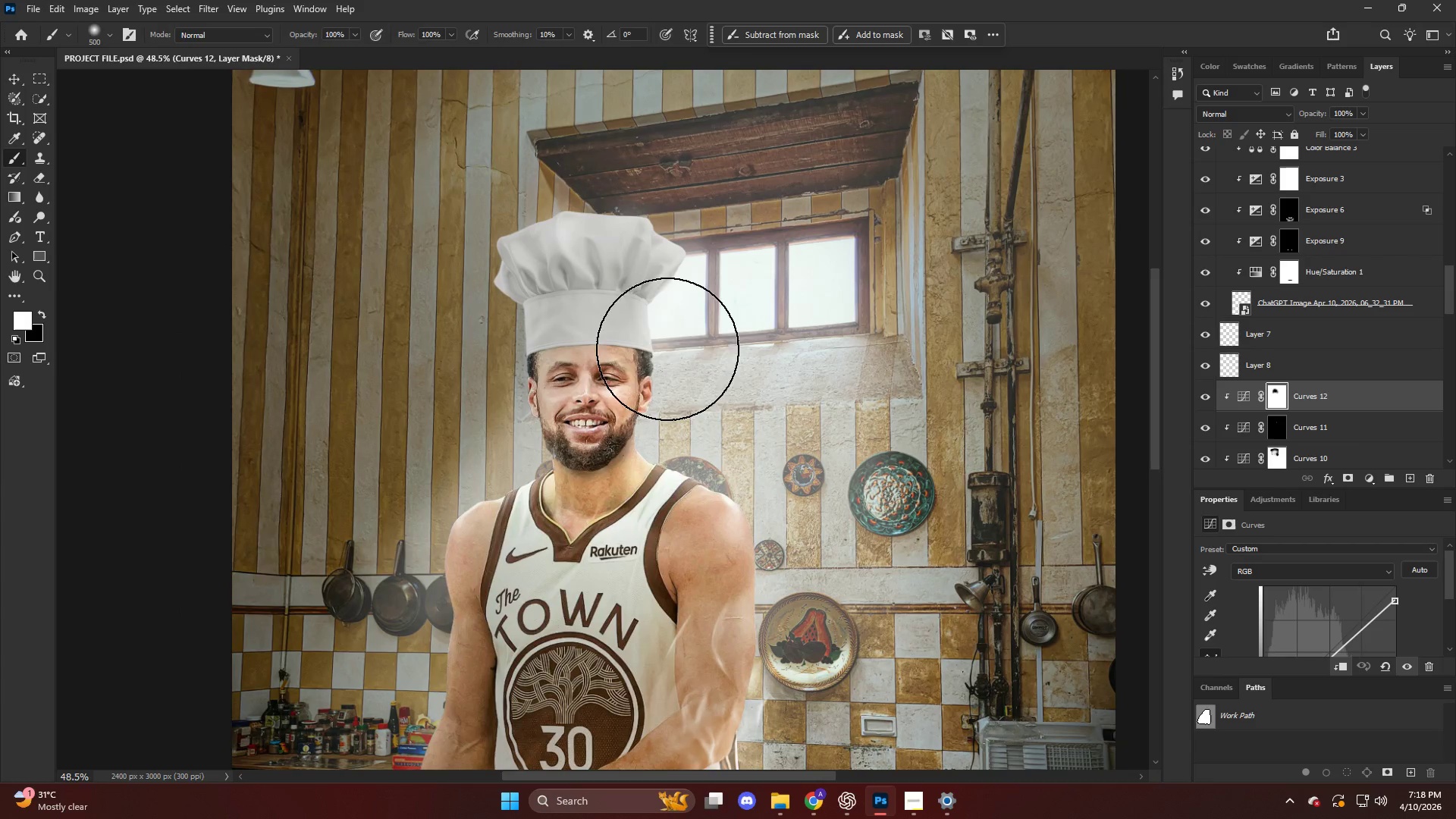 
left_click_drag(start_coordinate=[663, 317], to_coordinate=[682, 419])
 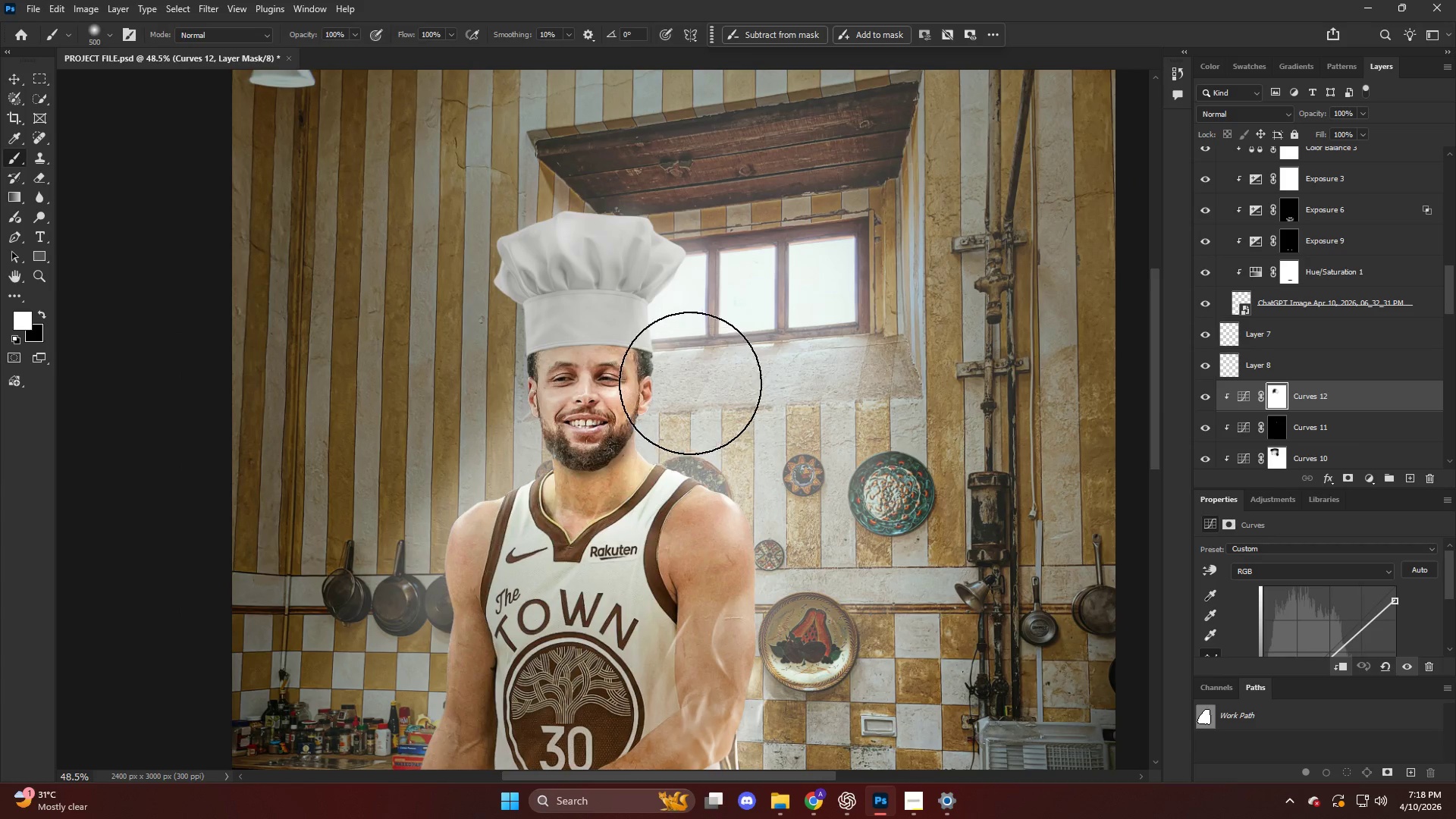 
scroll: coordinate [658, 297], scroll_direction: up, amount: 5.0
 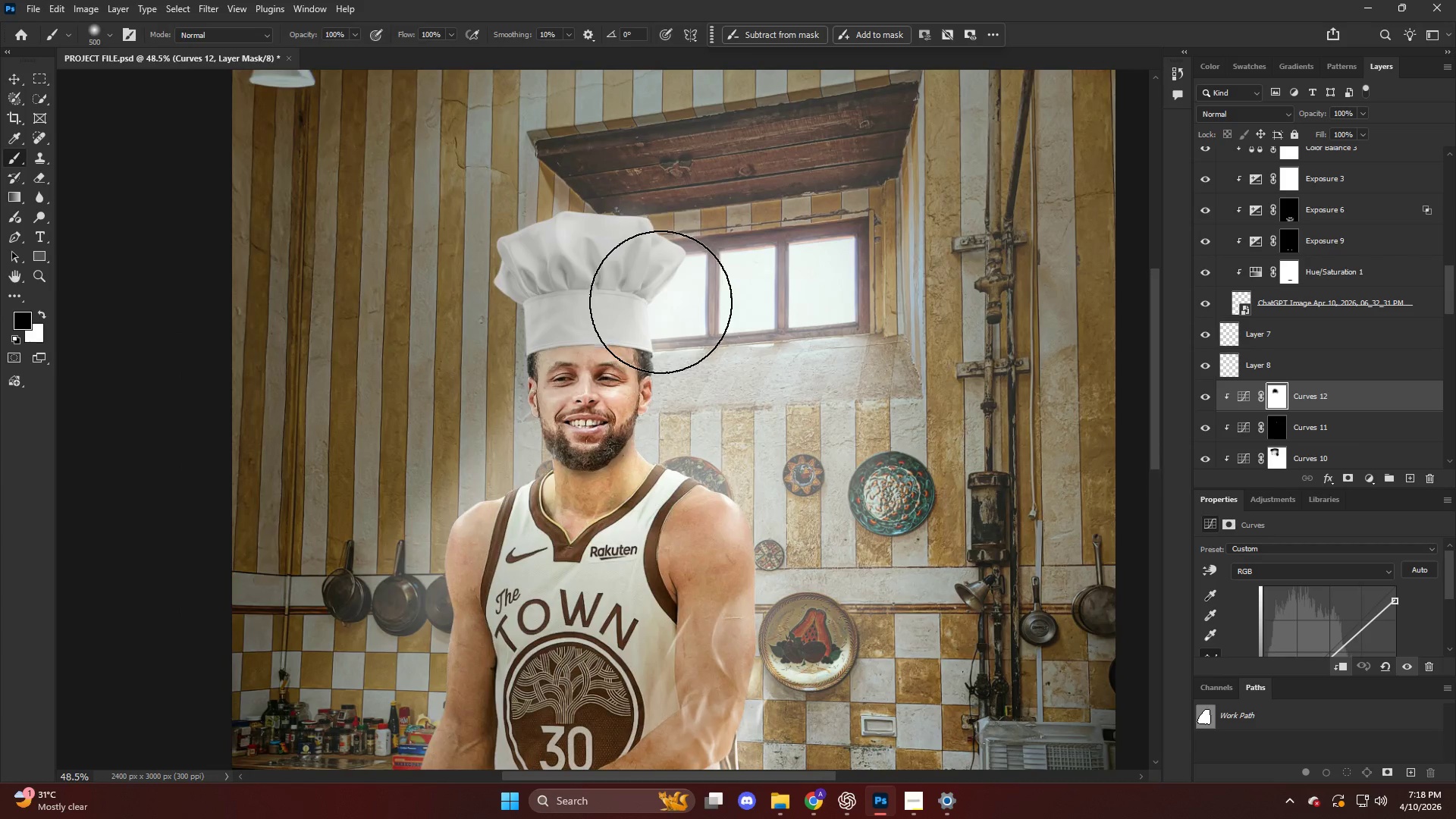 
key(X)
 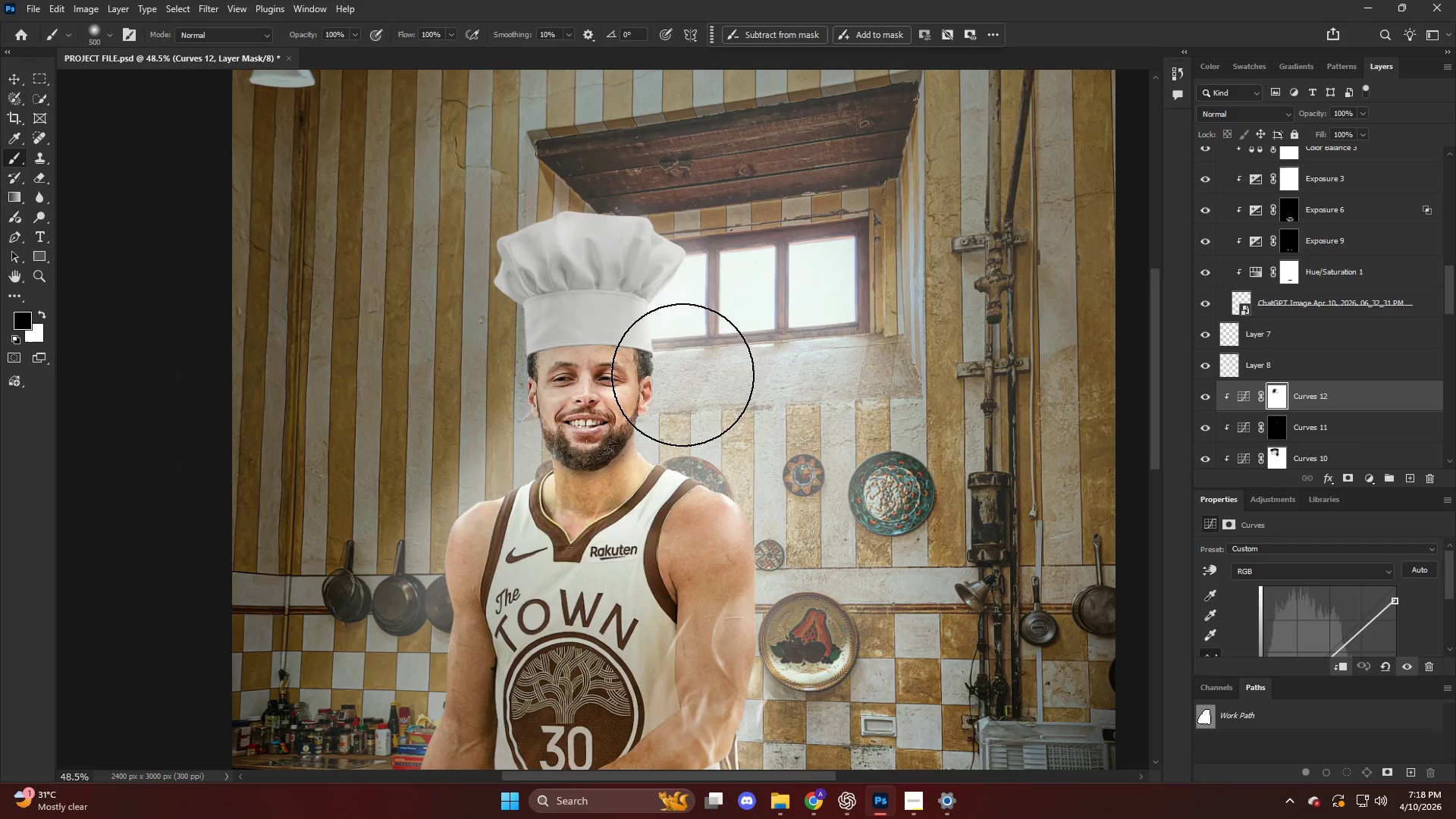 
left_click_drag(start_coordinate=[668, 320], to_coordinate=[693, 421])
 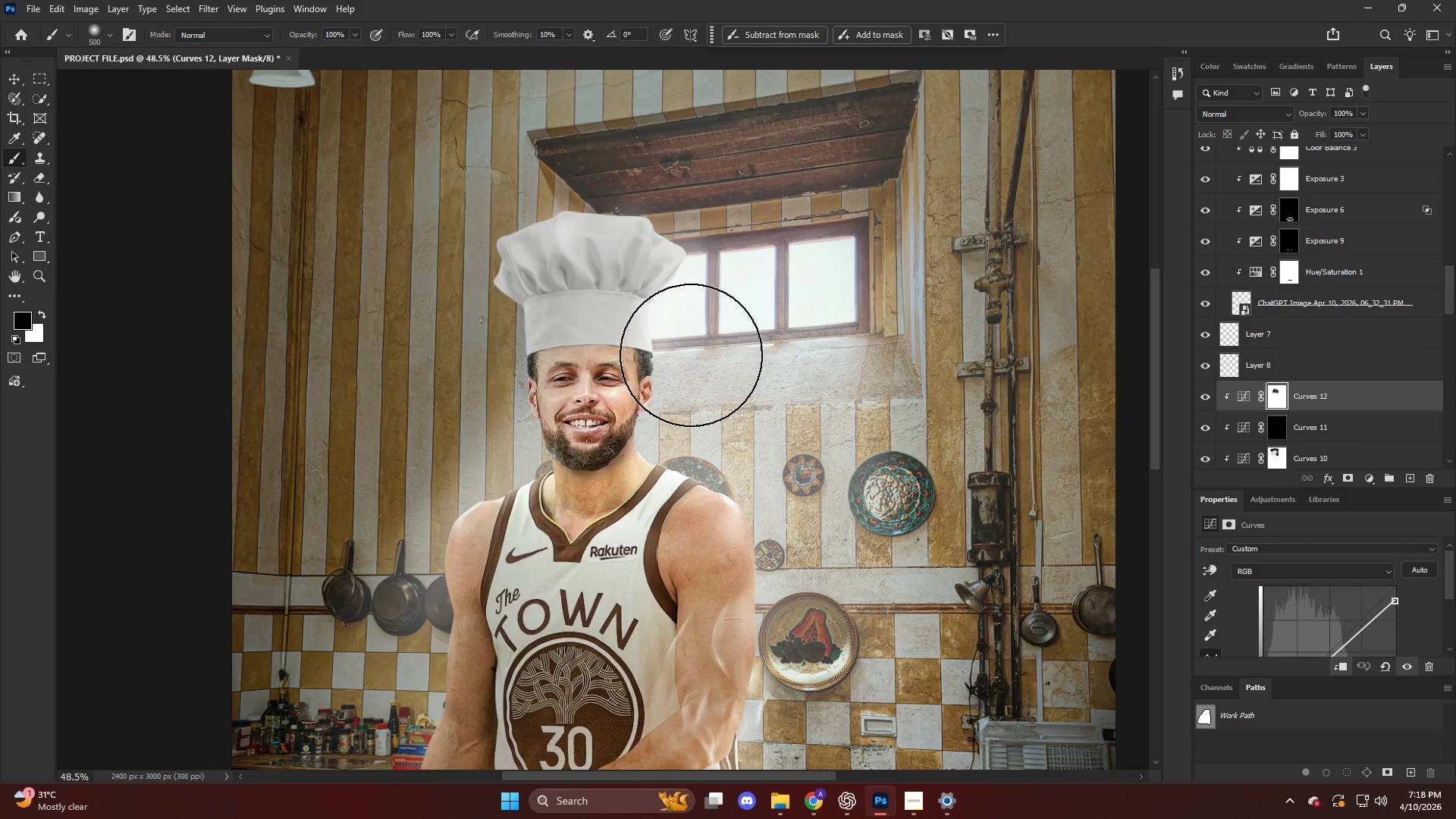 
key(Alt+AltLeft)
 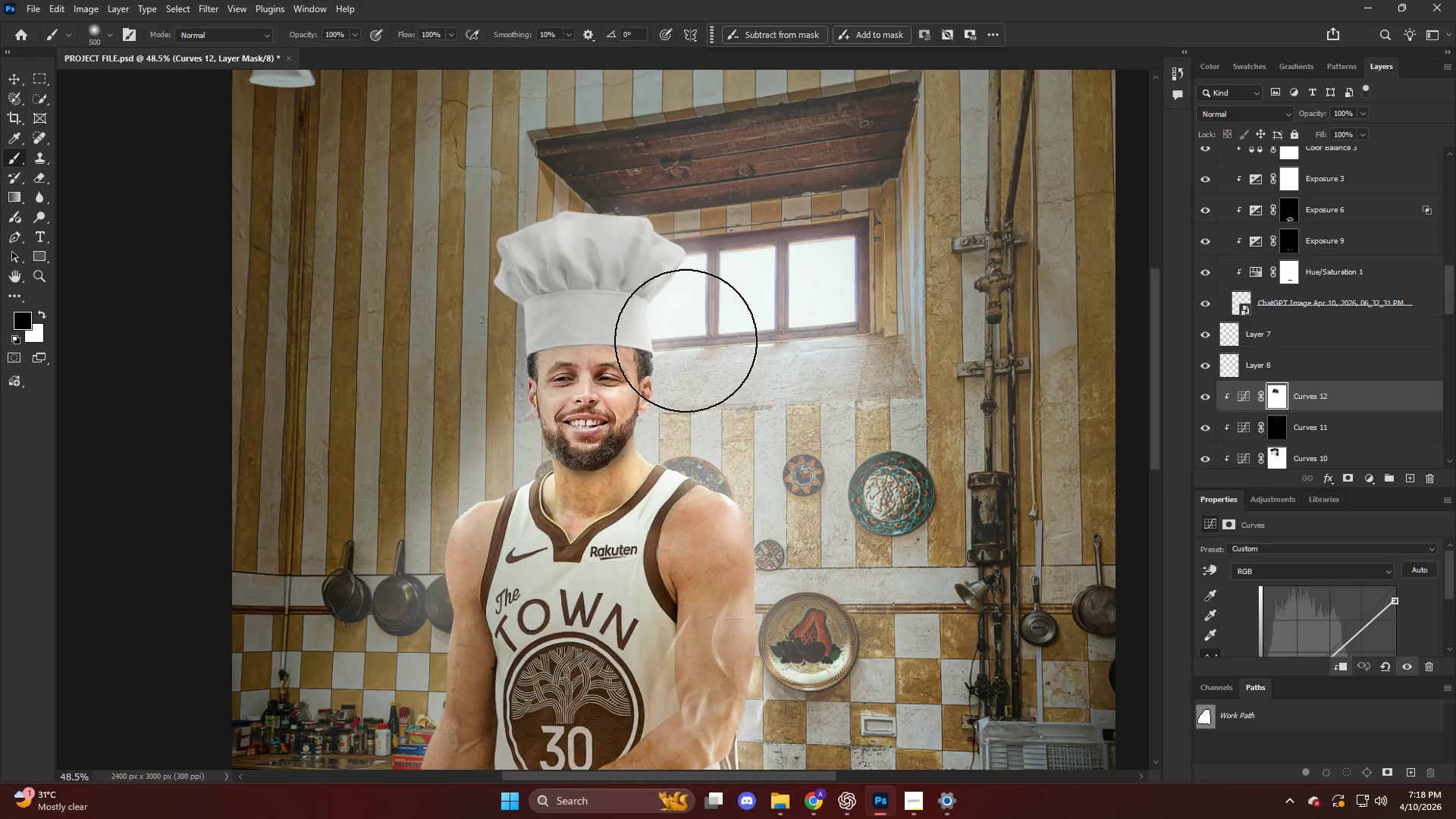 
scroll: coordinate [679, 339], scroll_direction: down, amount: 5.0
 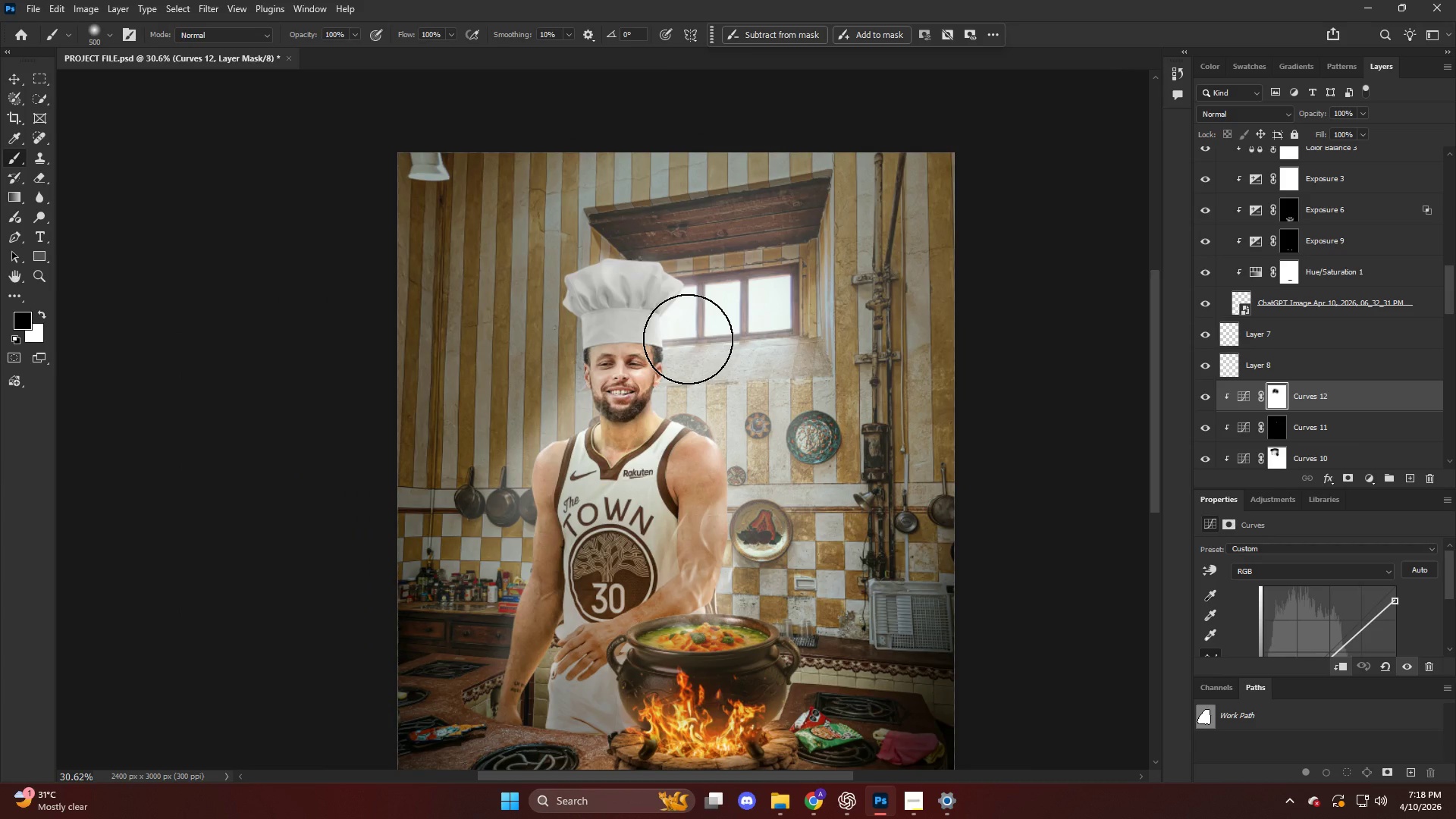 
key(Alt+AltLeft)
 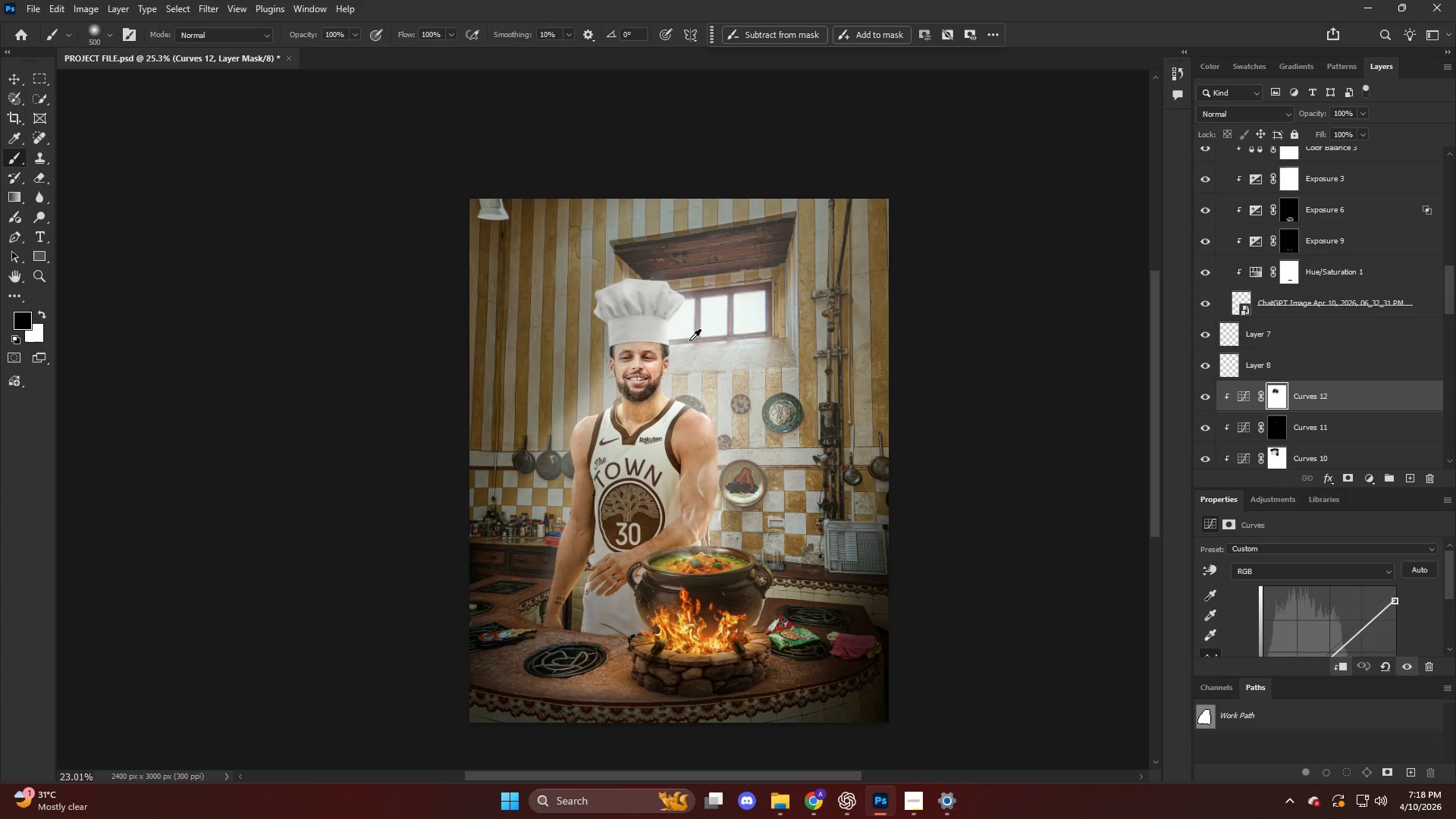 
hold_key(key=AltLeft, duration=0.5)
 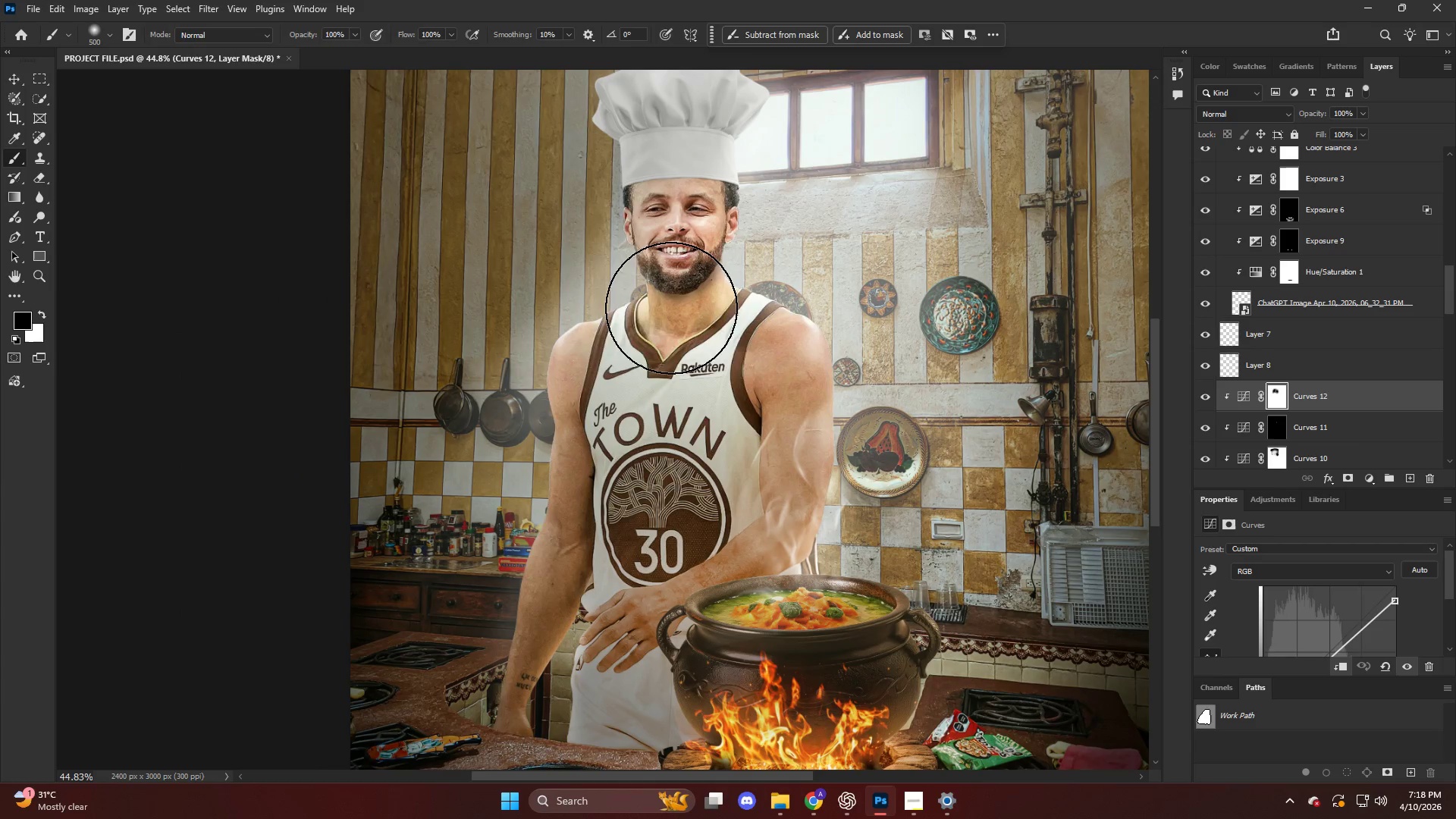 
key(V)
 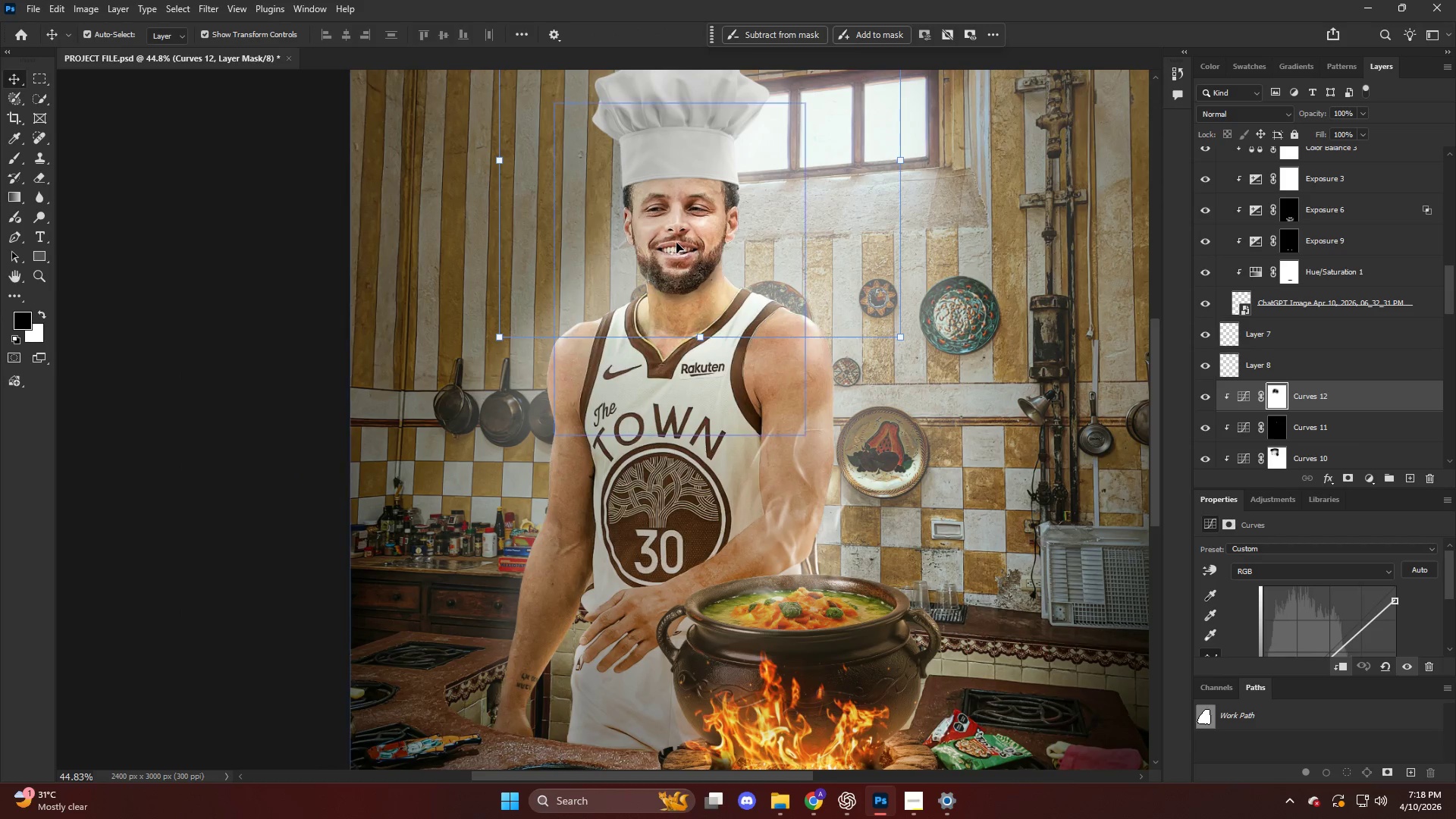 
scroll: coordinate [680, 332], scroll_direction: up, amount: 7.0
 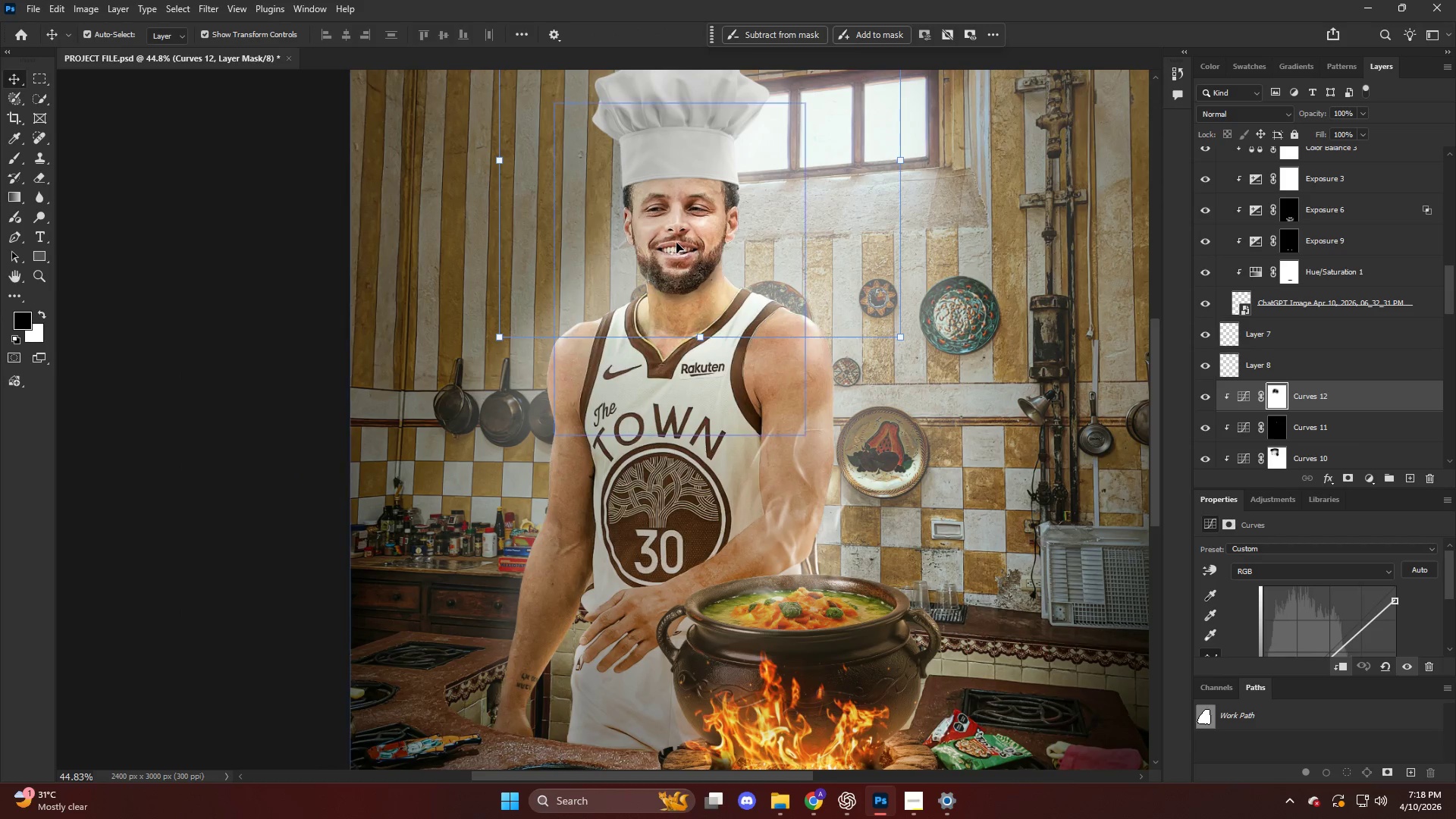 
left_click([679, 243])
 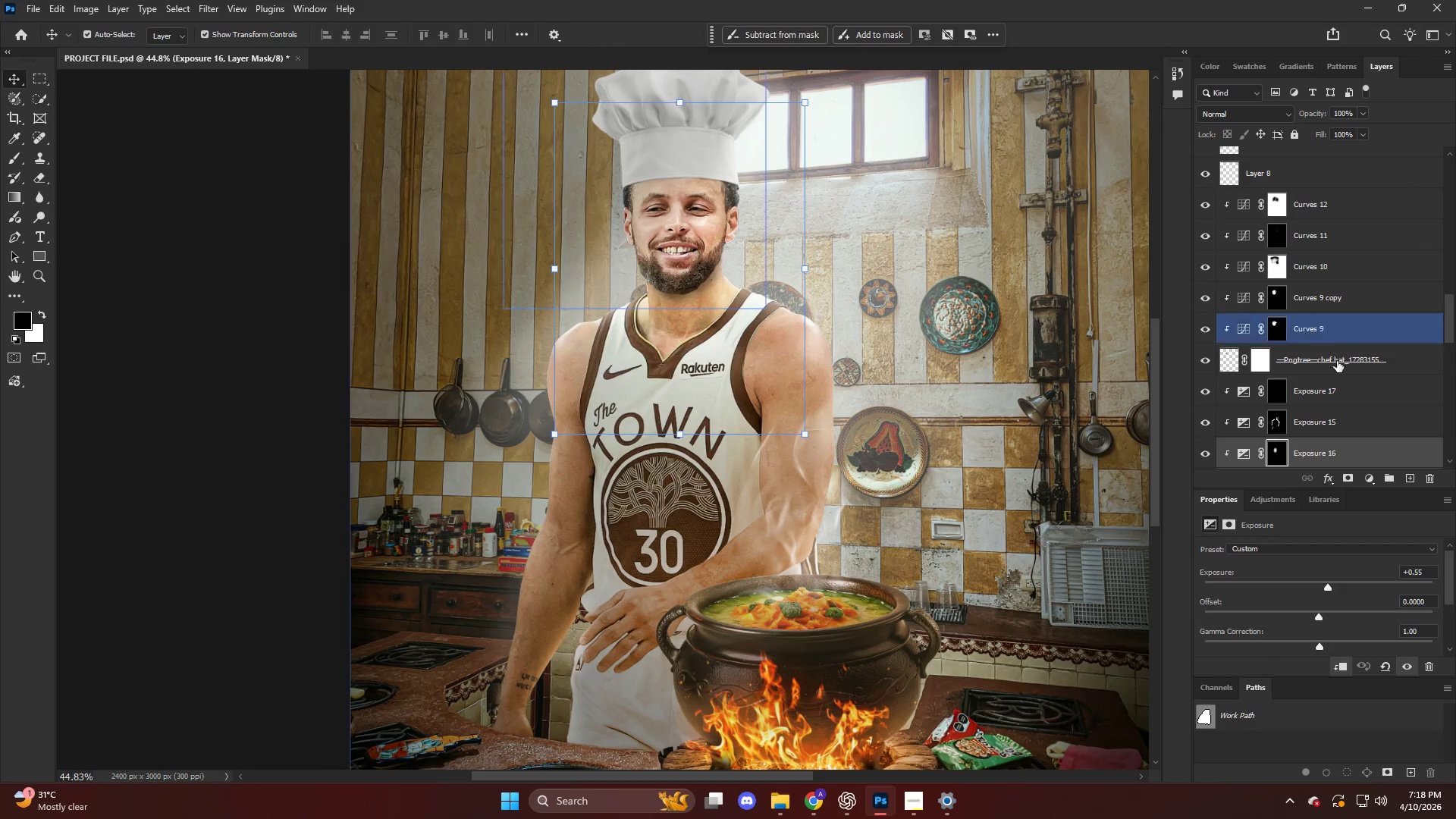 
scroll: coordinate [1341, 401], scroll_direction: down, amount: 3.0